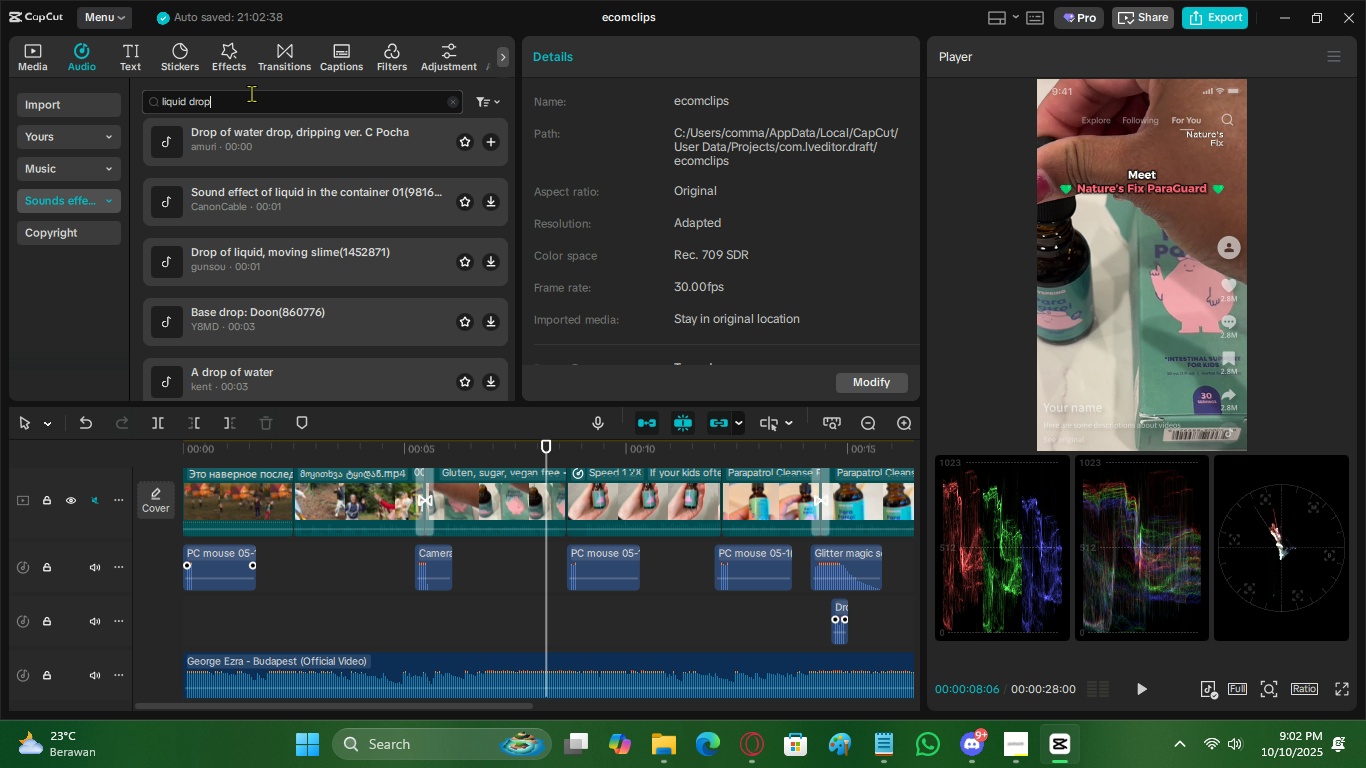 
key(Control+Q)
 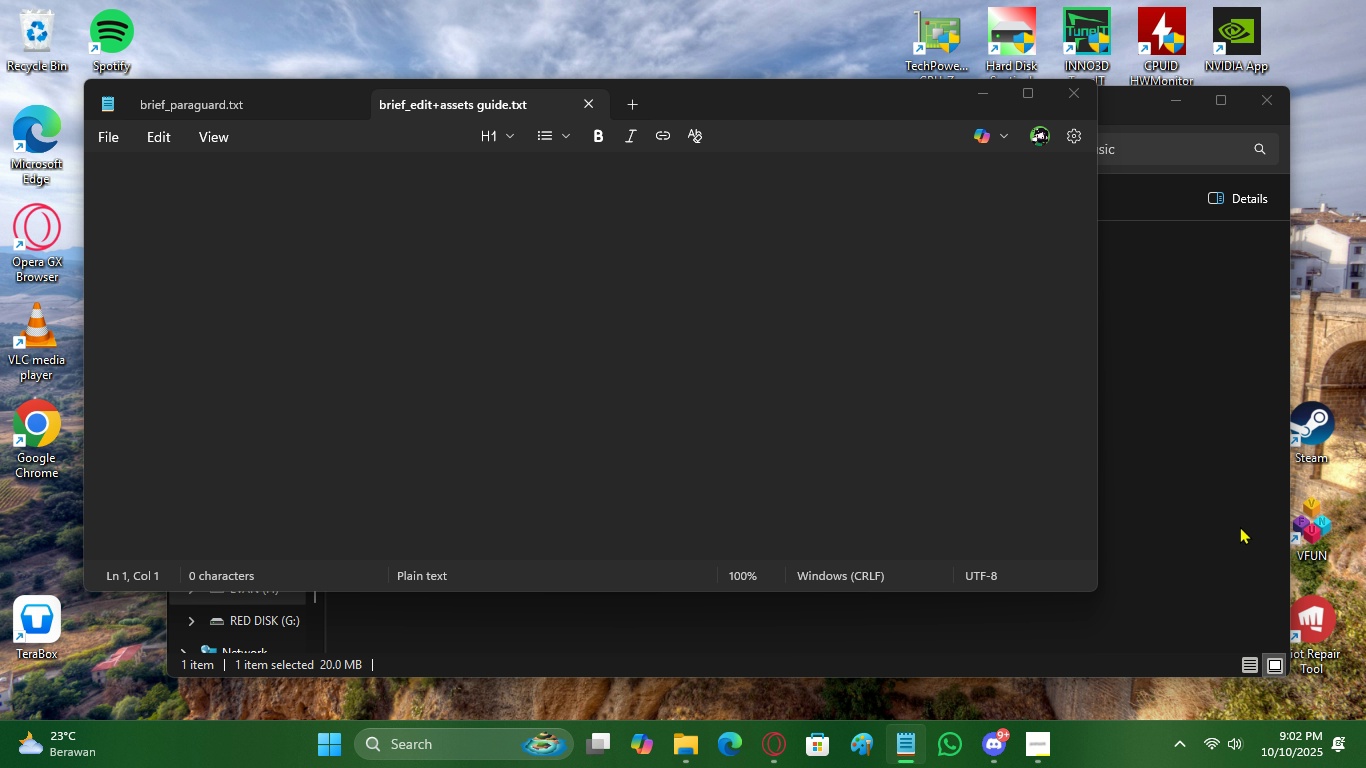 
left_click([1365, 767])
 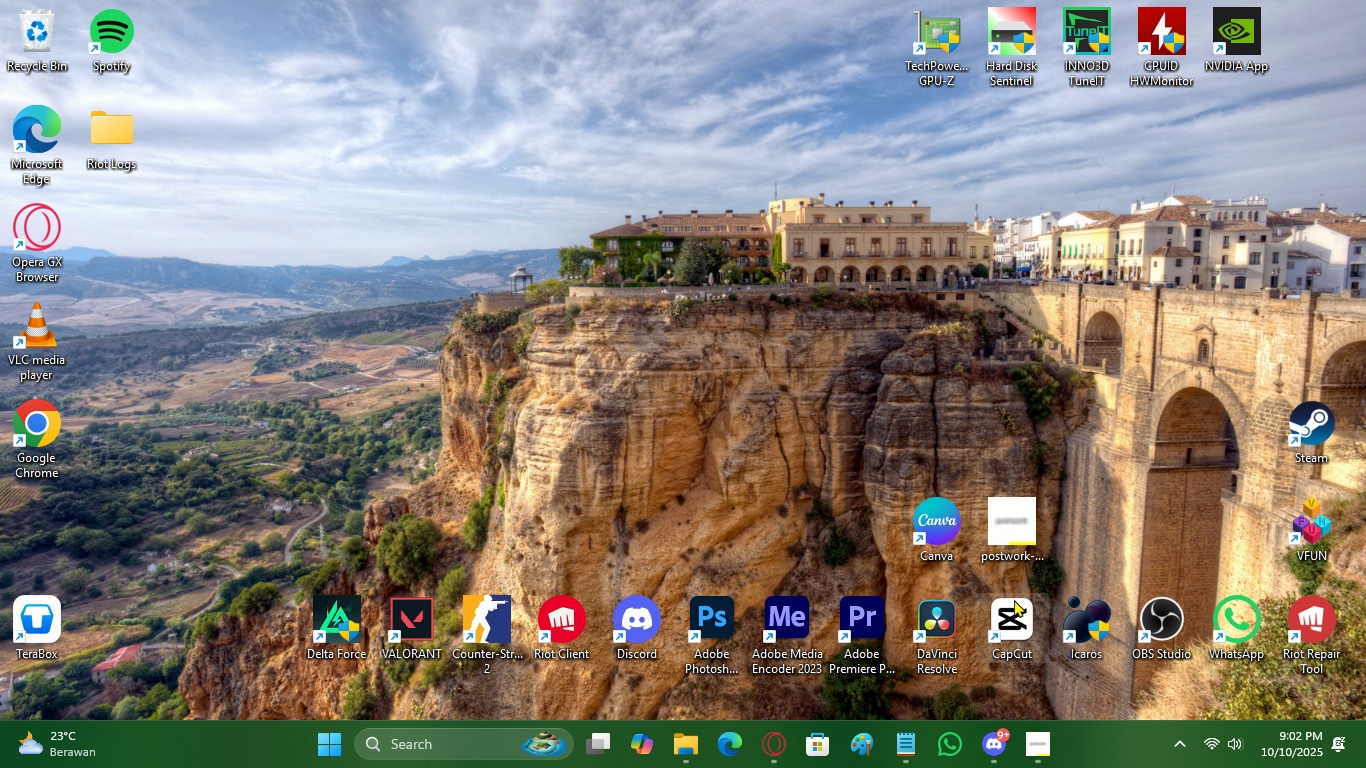 
double_click([1014, 599])